 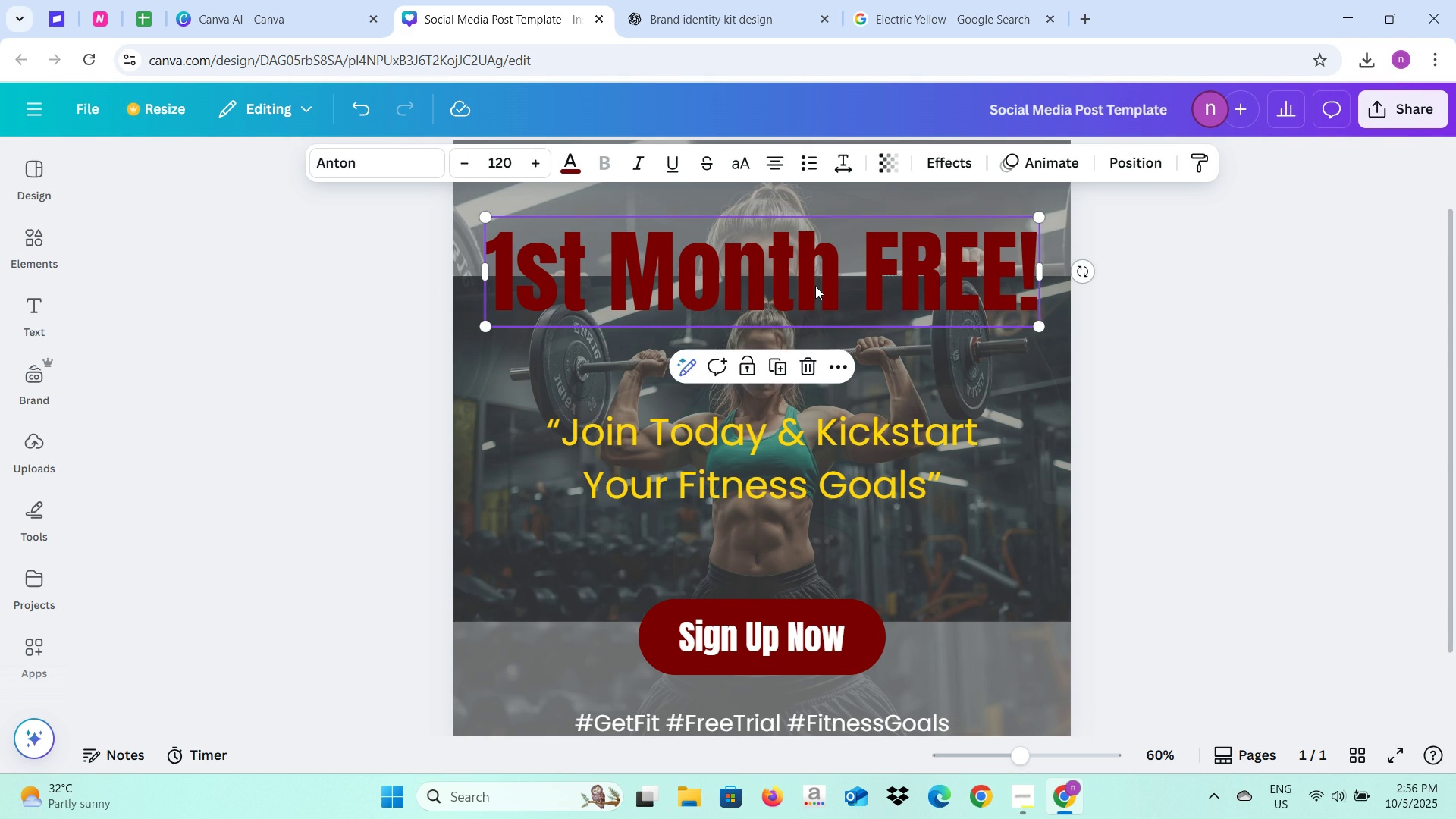 
left_click([1132, 366])
 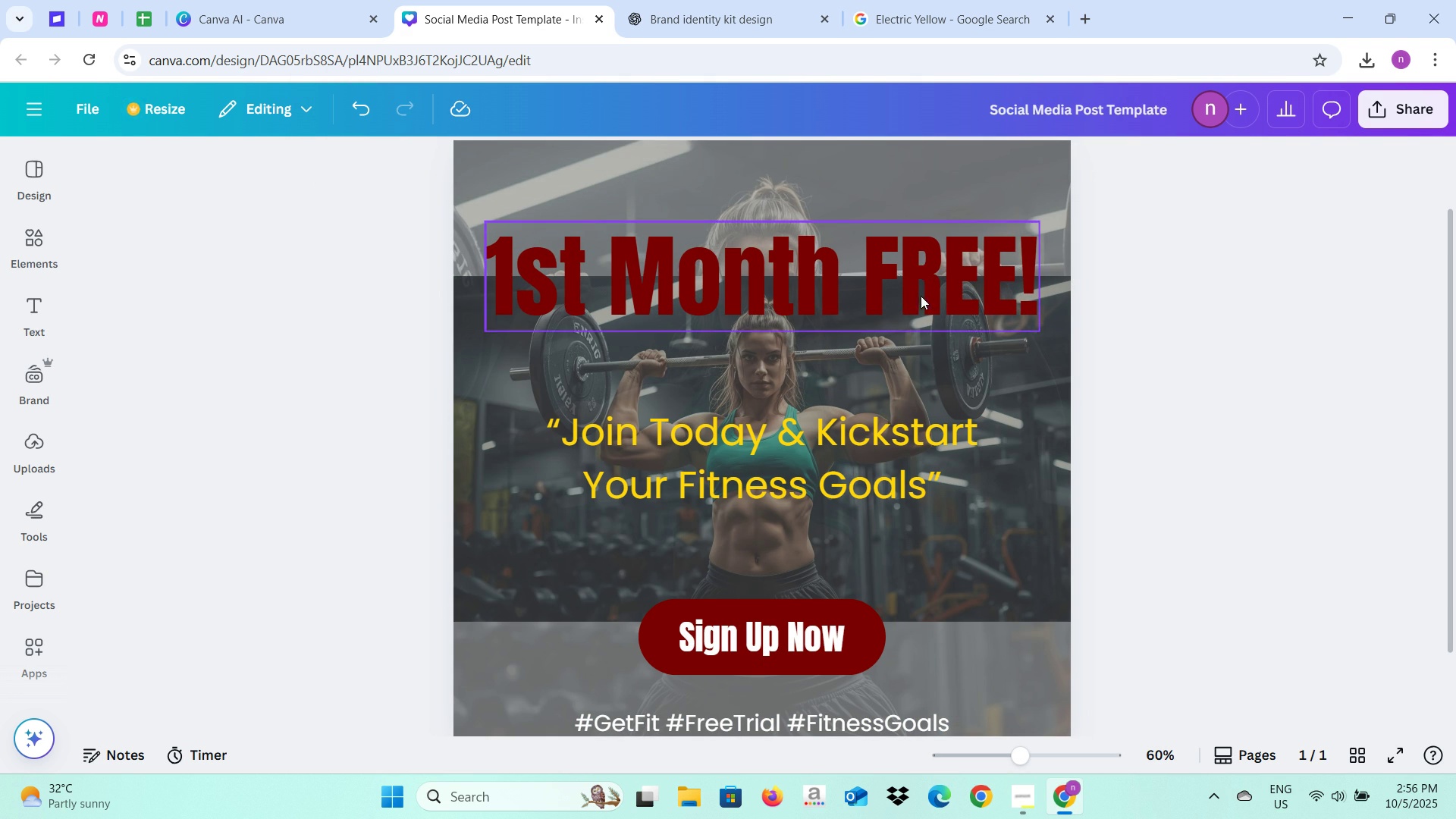 
mouse_move([934, 296])
 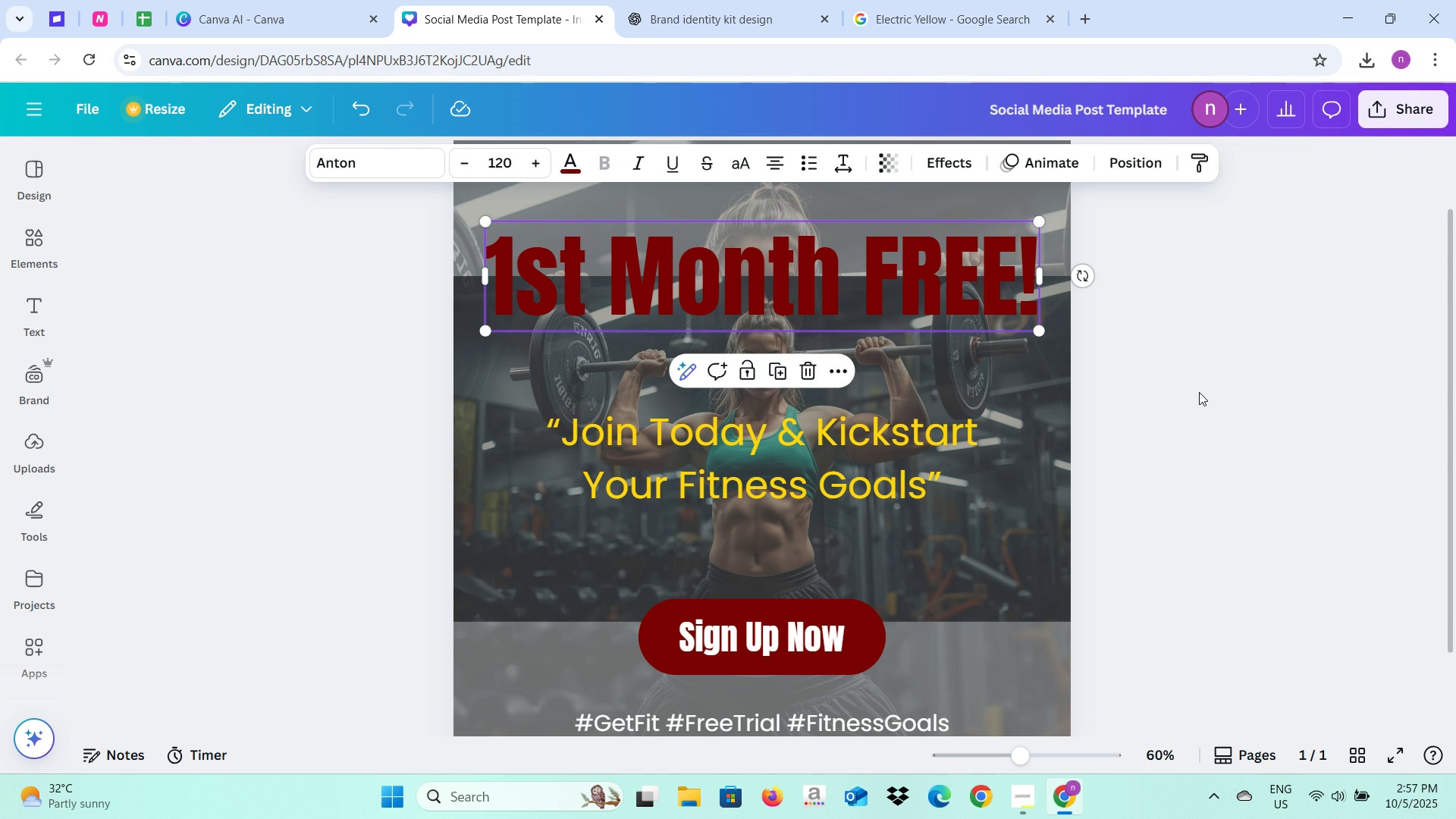 
left_click([1199, 392])
 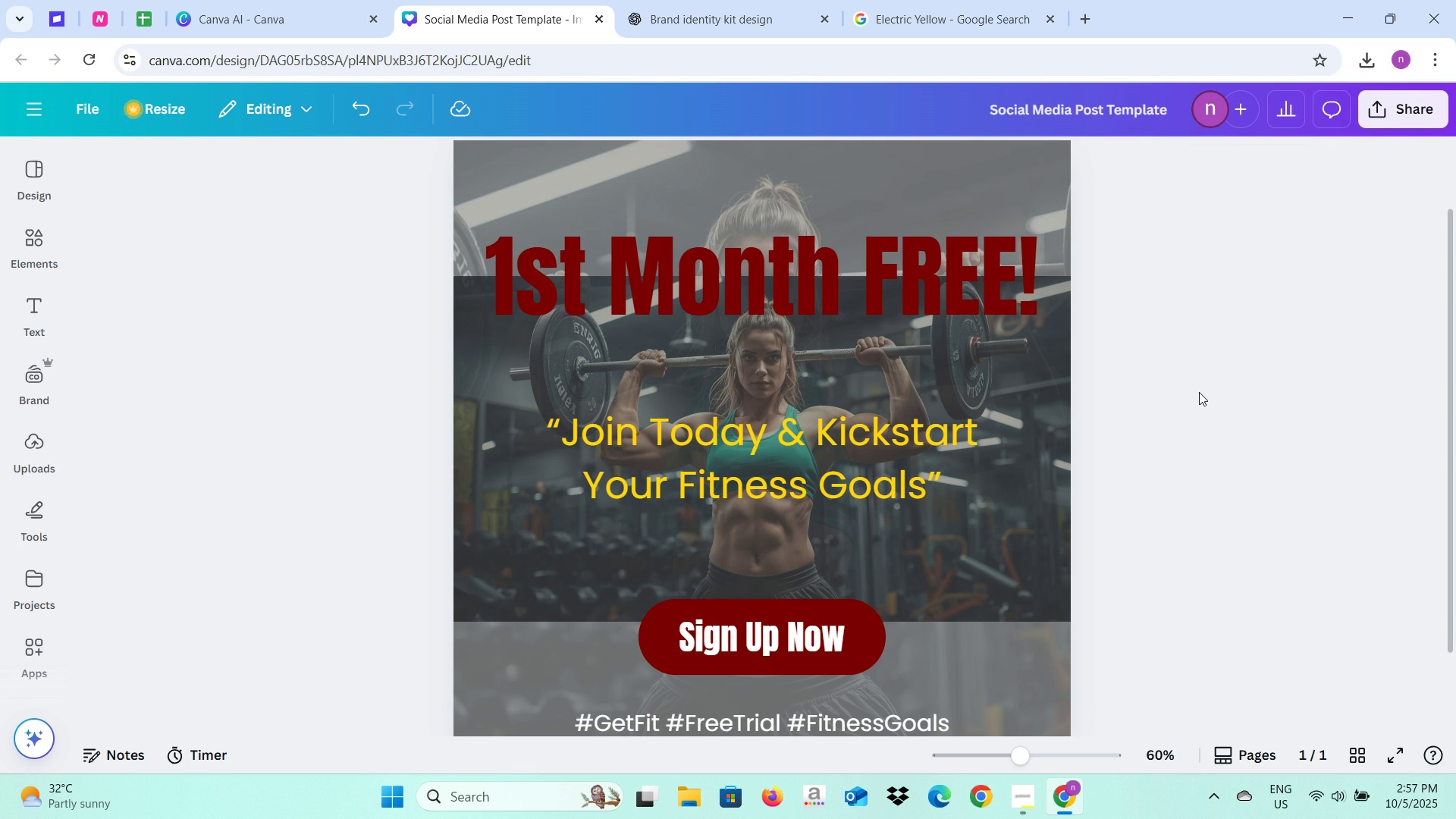 
scroll: coordinate [1173, 373], scroll_direction: up, amount: 2.0
 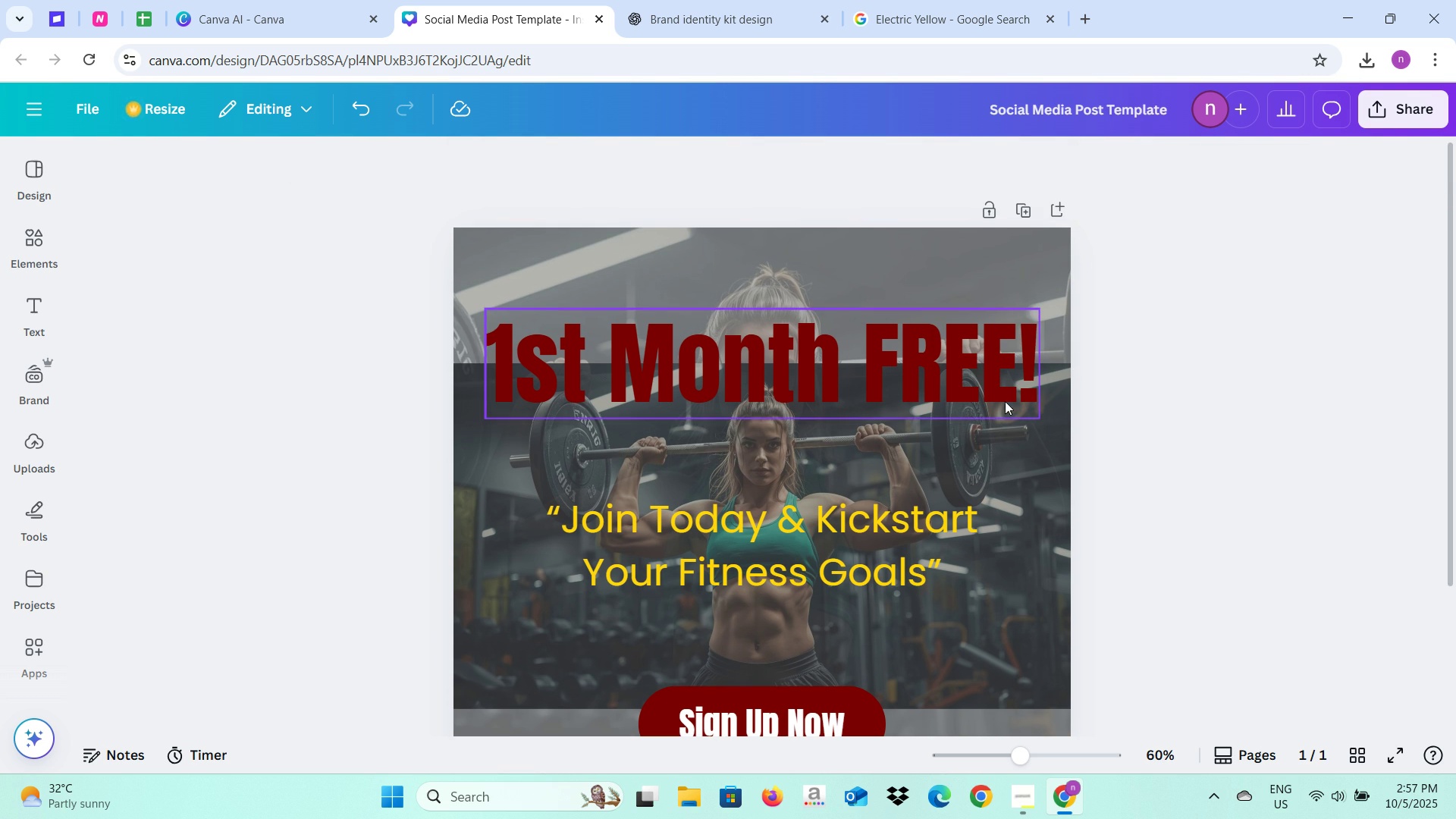 
left_click([1167, 460])
 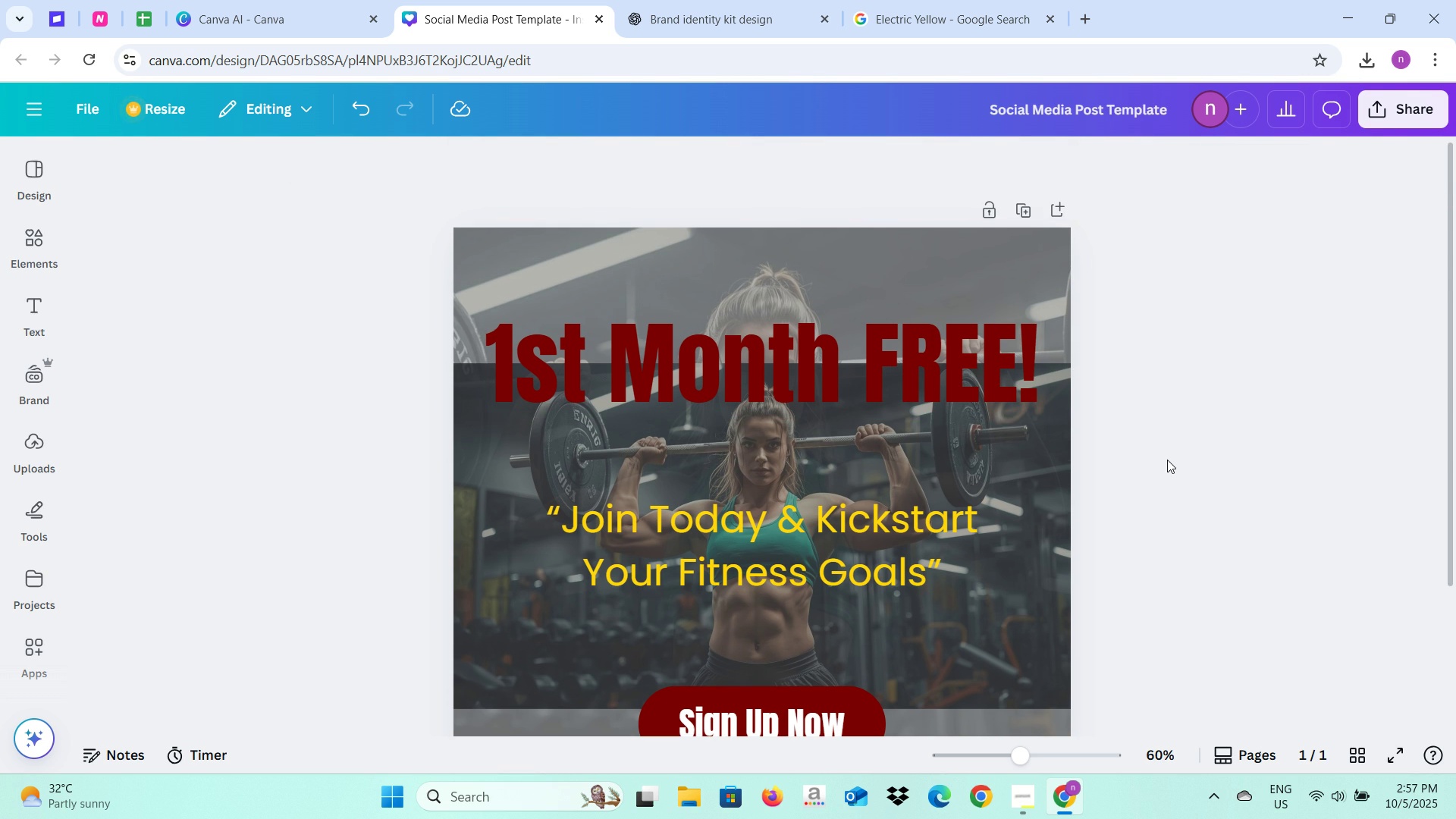 
scroll: coordinate [1167, 460], scroll_direction: down, amount: 2.0
 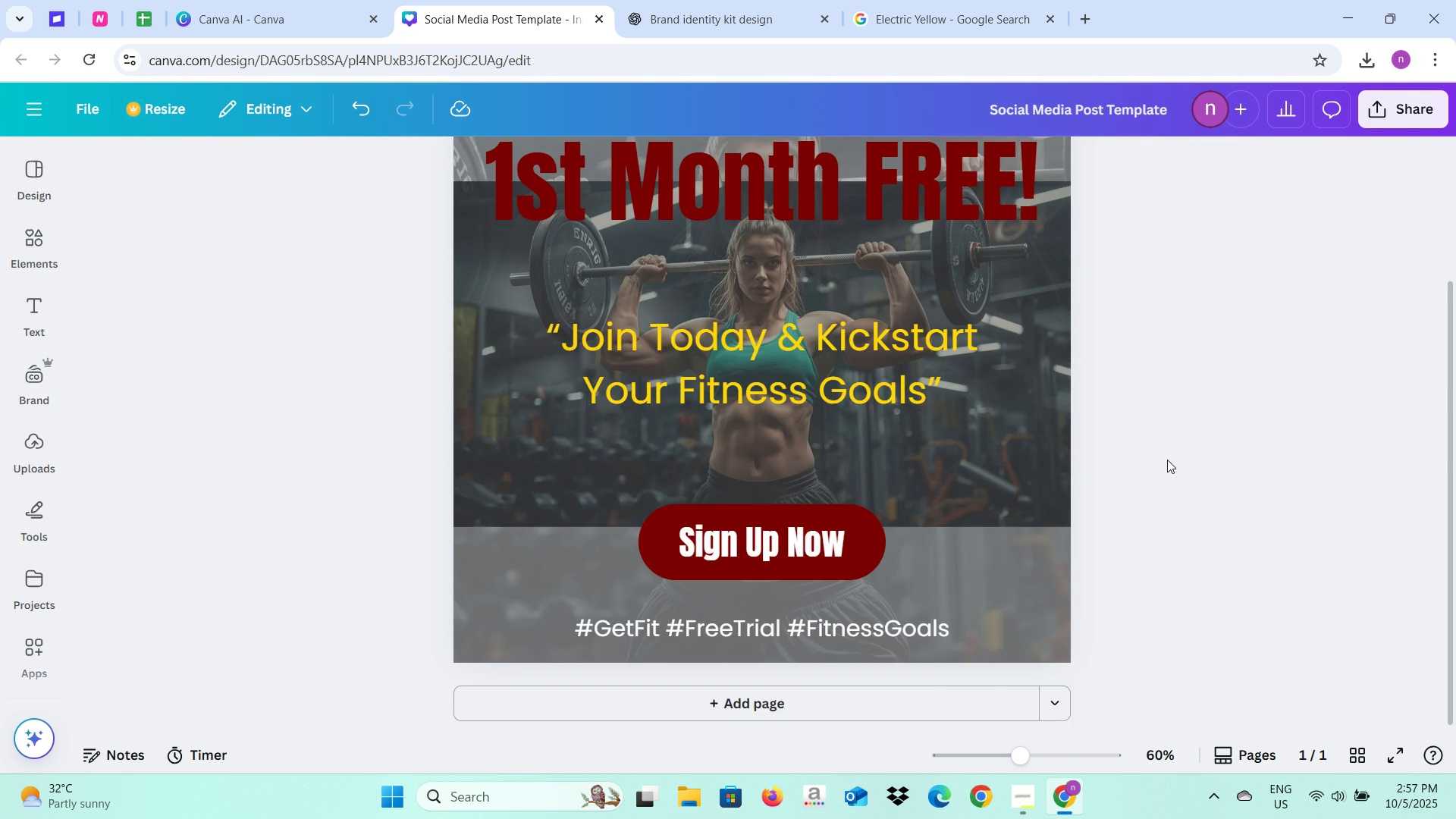 
key(Alt+AltLeft)
 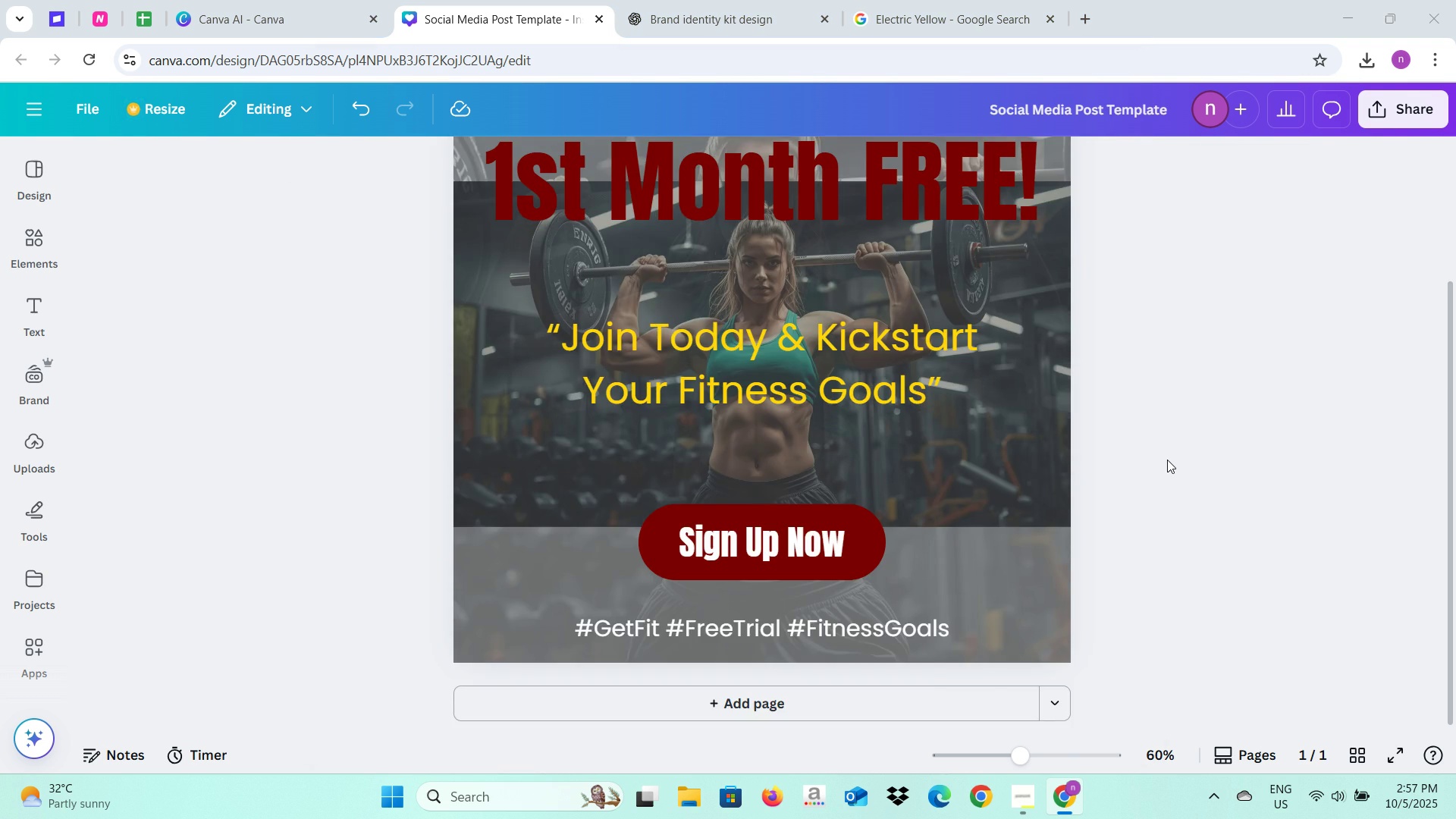 
key(Alt+Tab)